 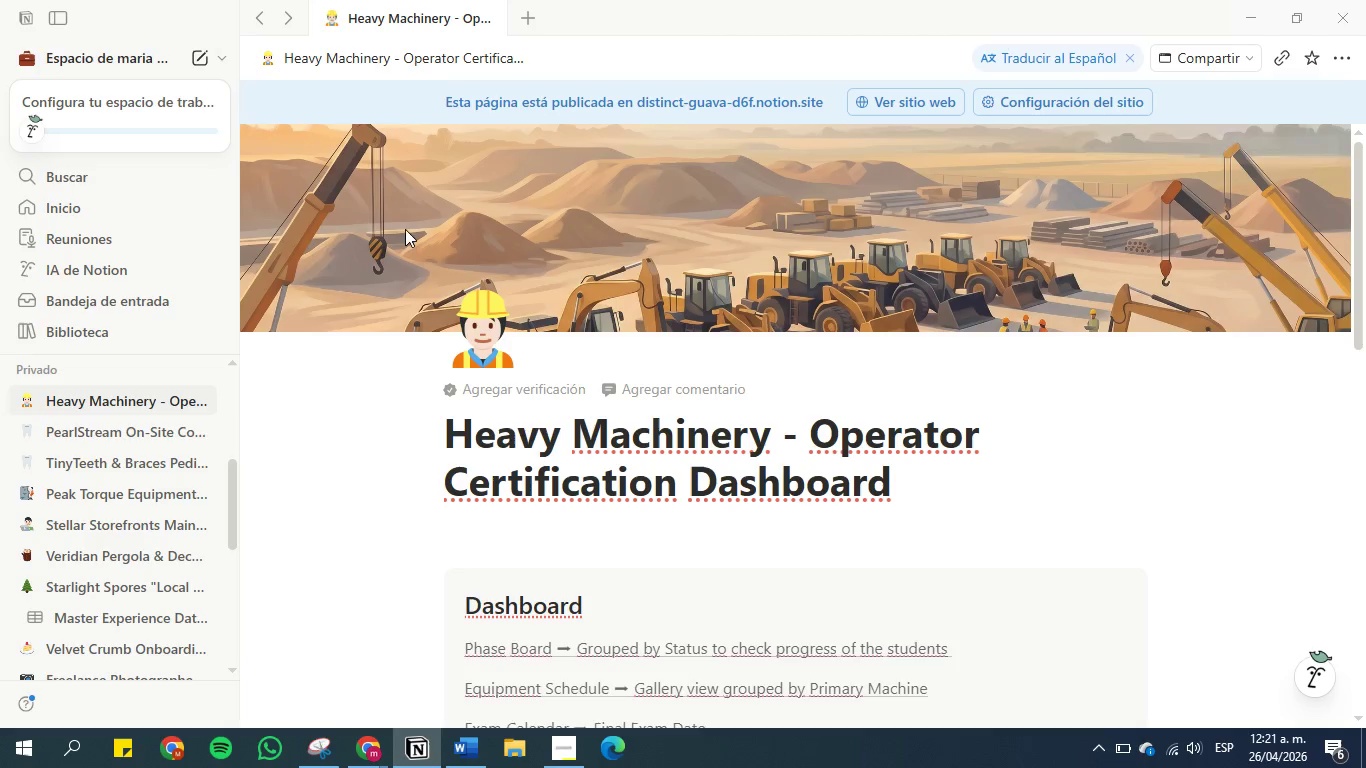 
left_click([366, 742])
 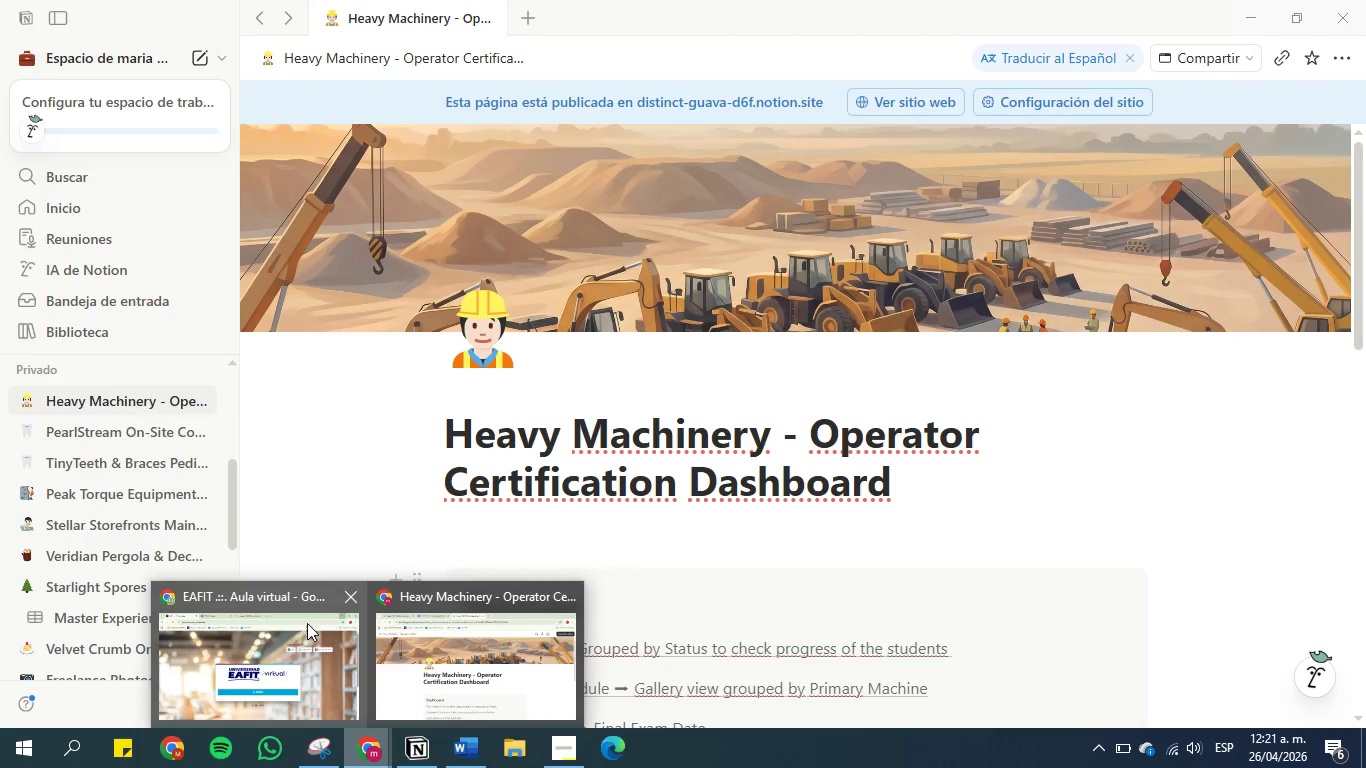 
left_click([452, 645])
 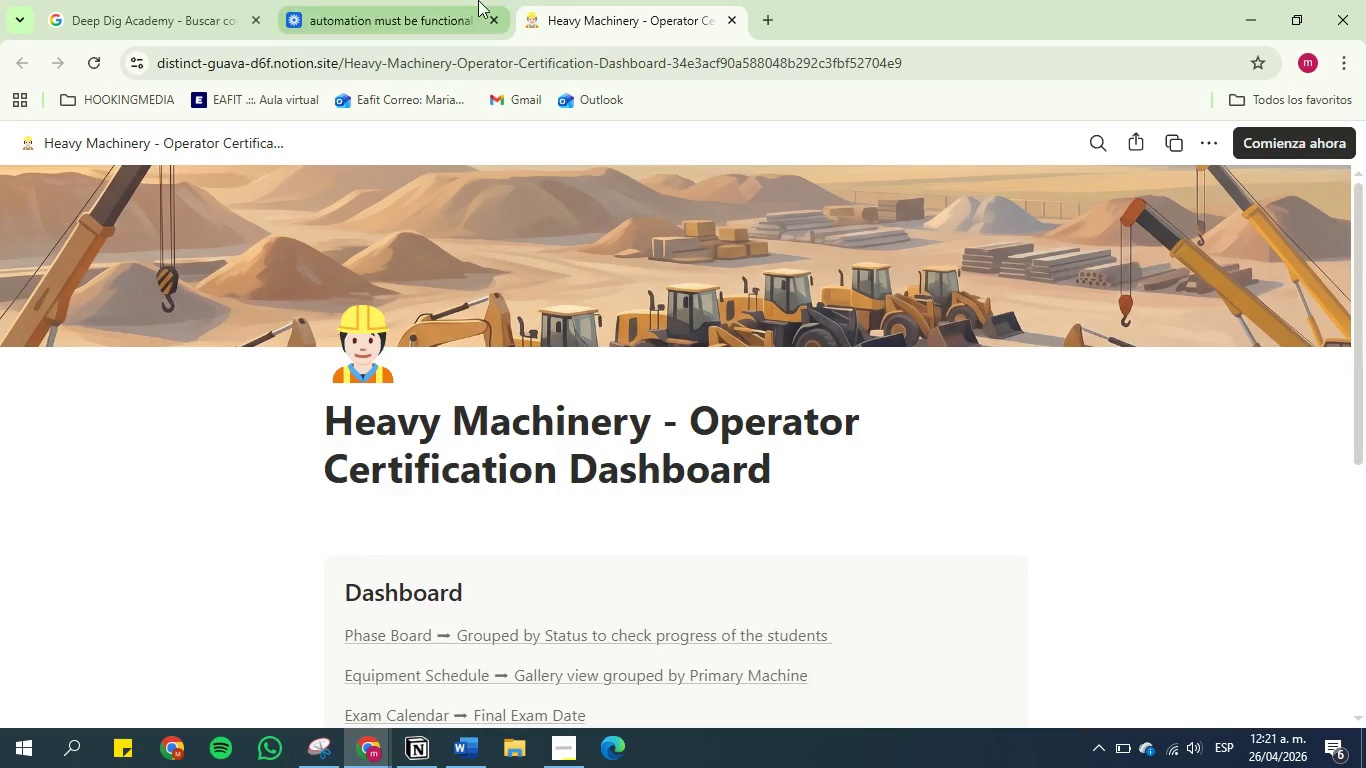 
left_click([471, 0])
 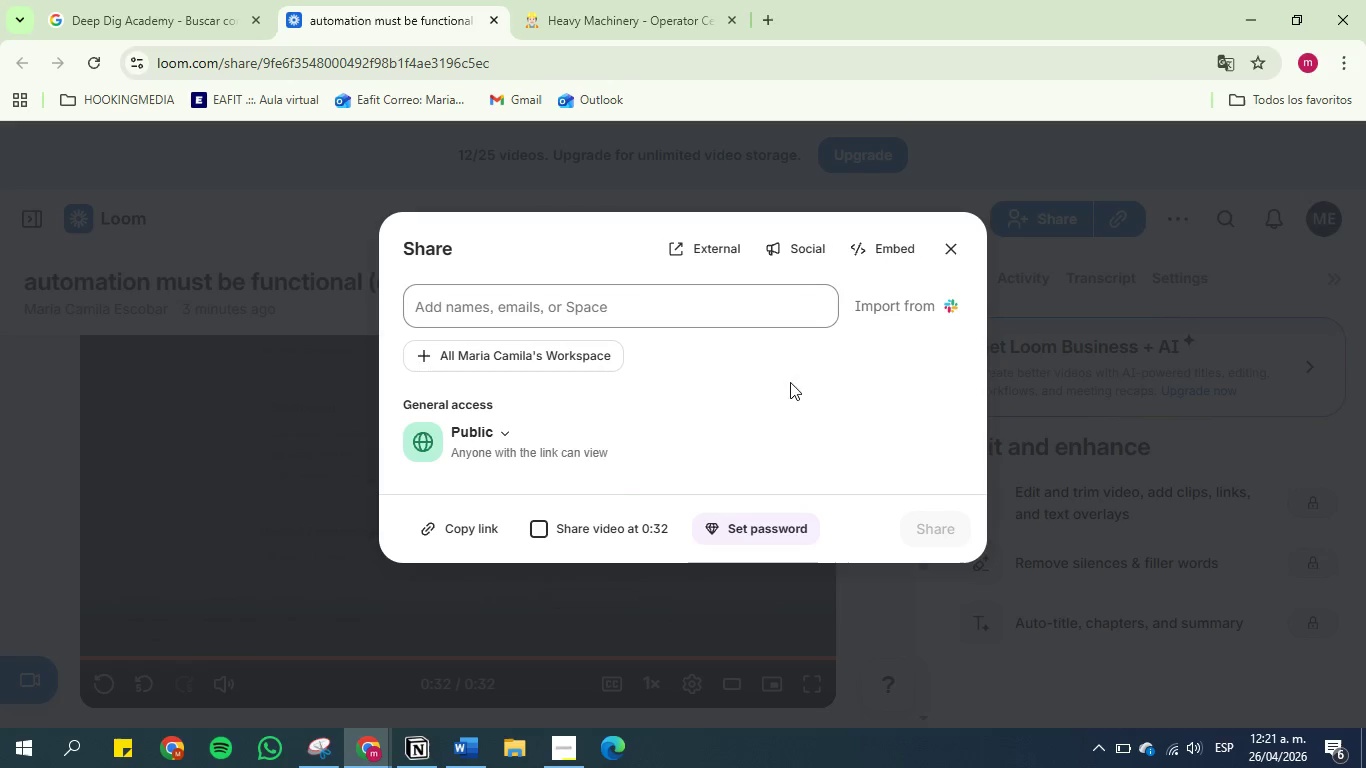 
left_click([465, 518])
 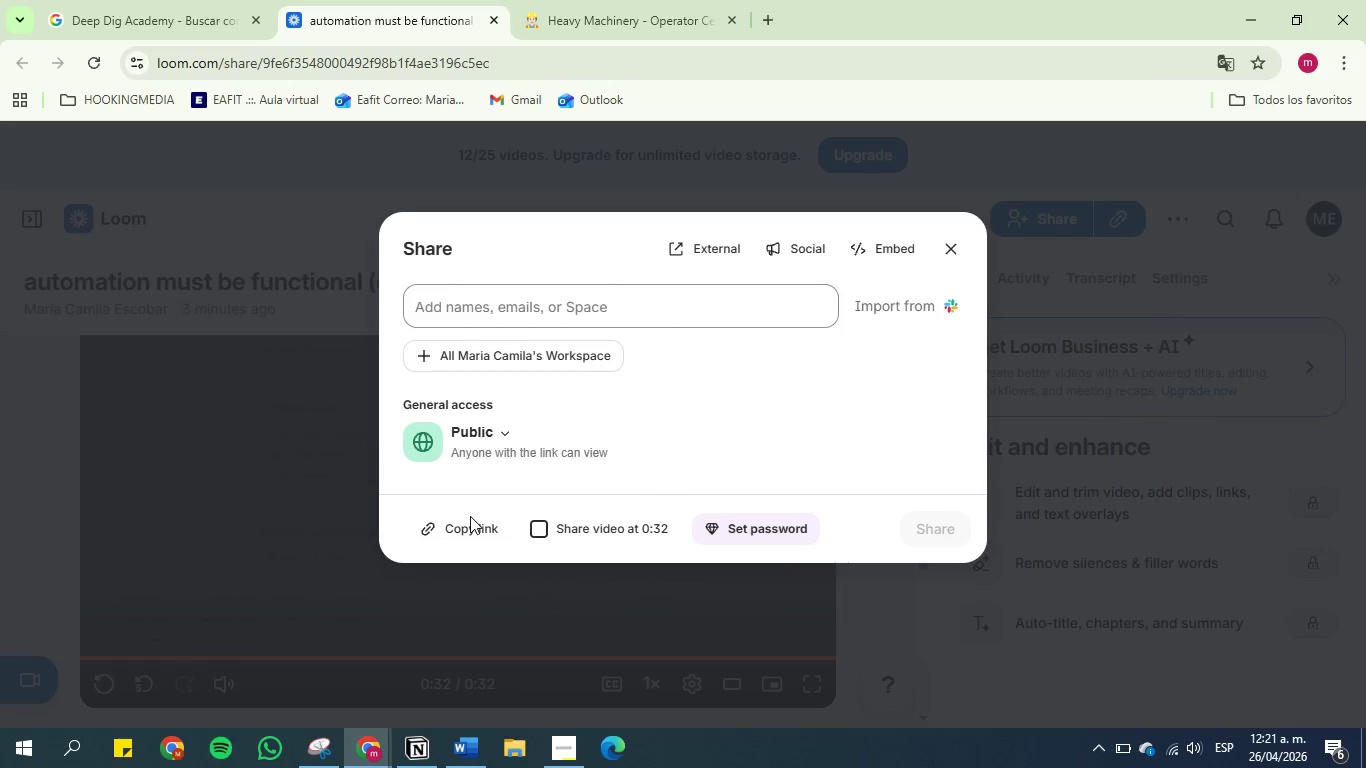 
left_click([472, 747])
 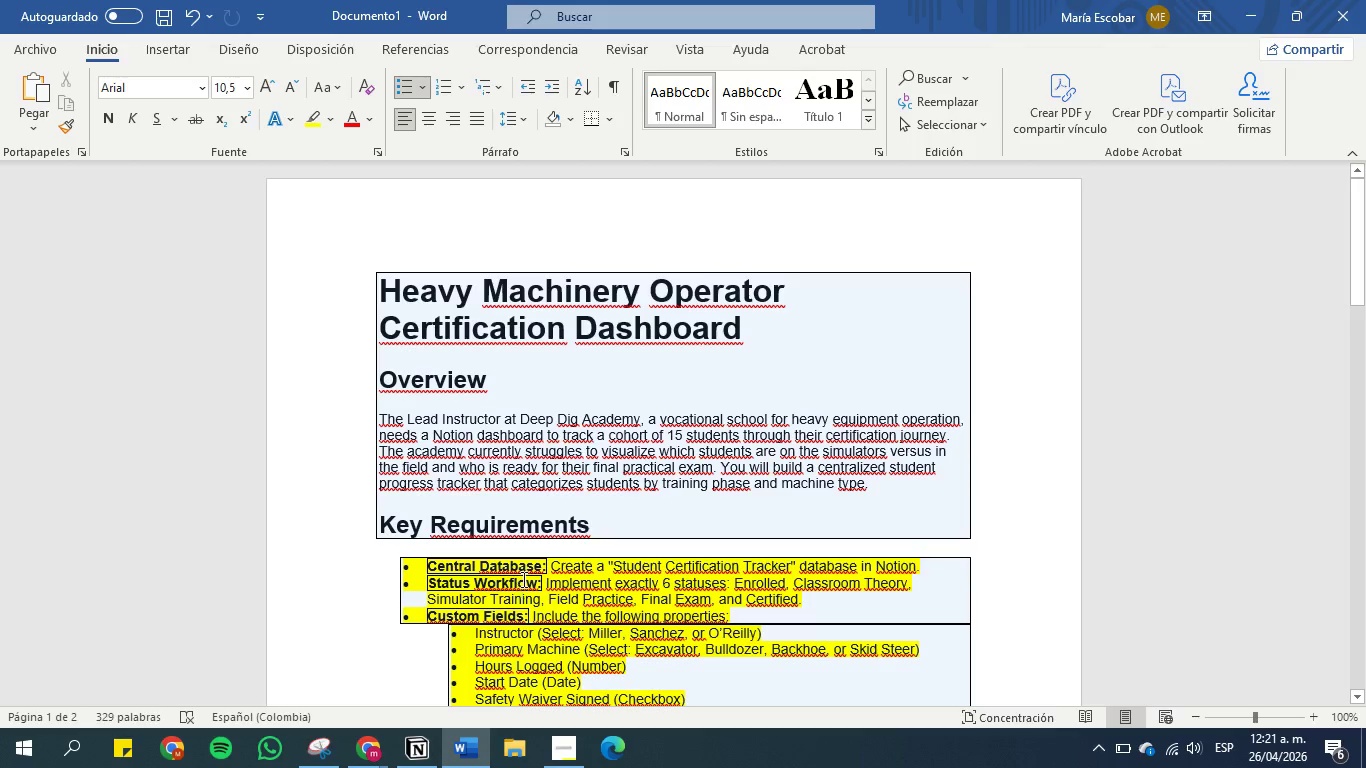 
scroll: coordinate [522, 576], scroll_direction: down, amount: 9.0
 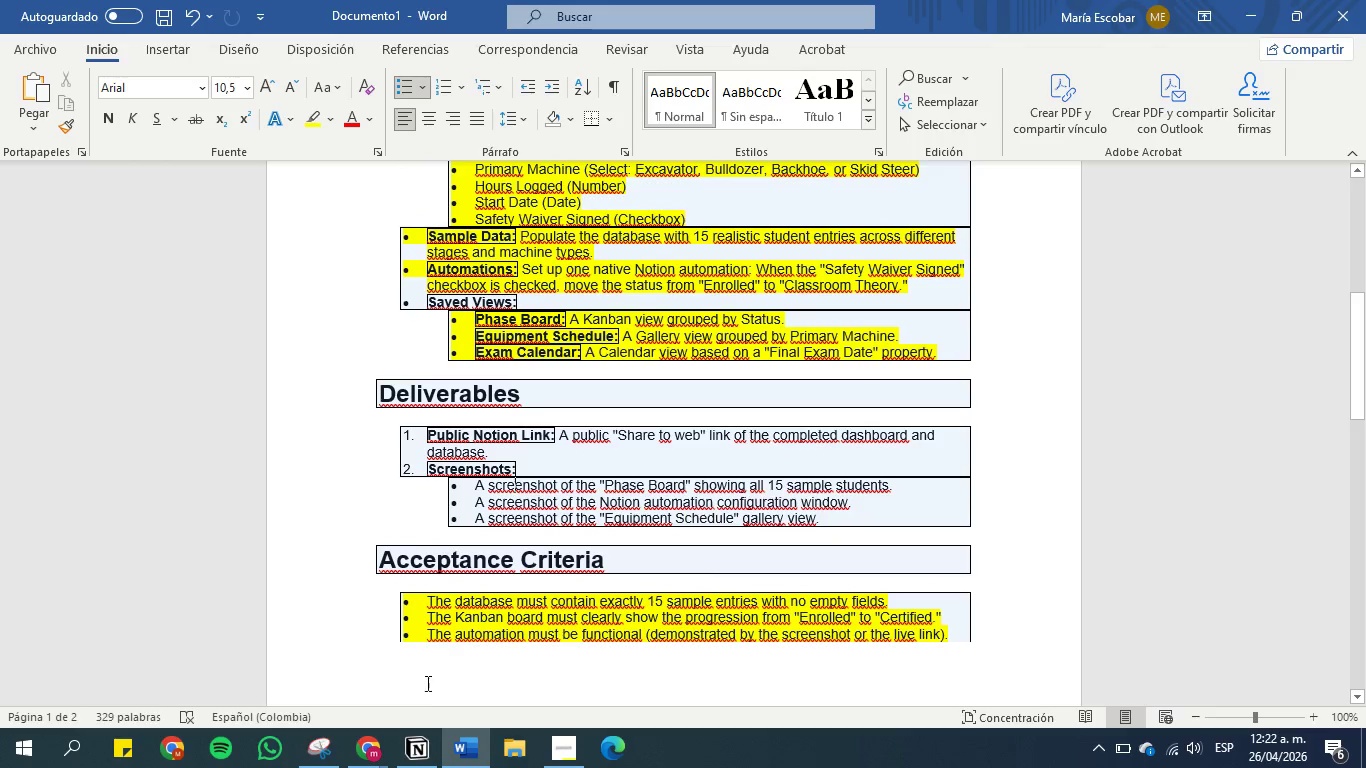 
mouse_move([560, 728])
 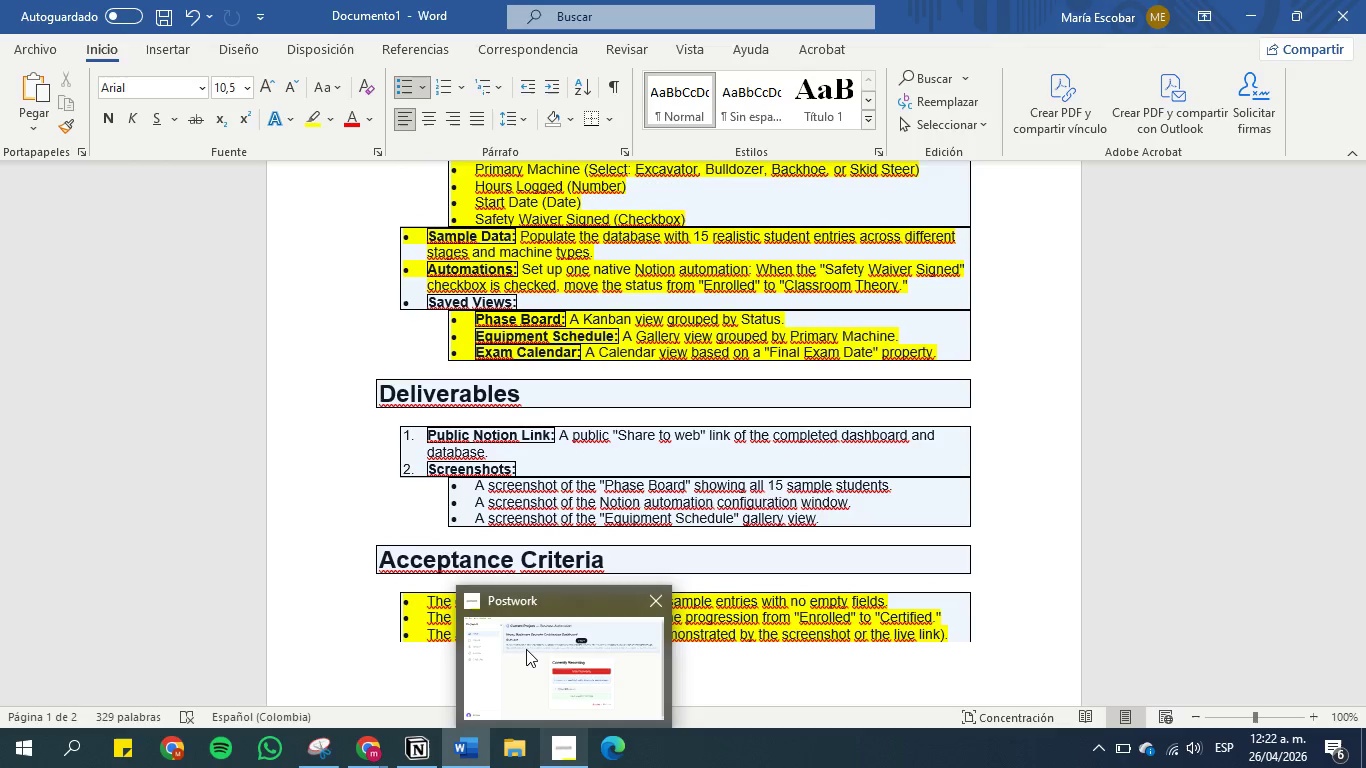 
left_click([526, 649])